 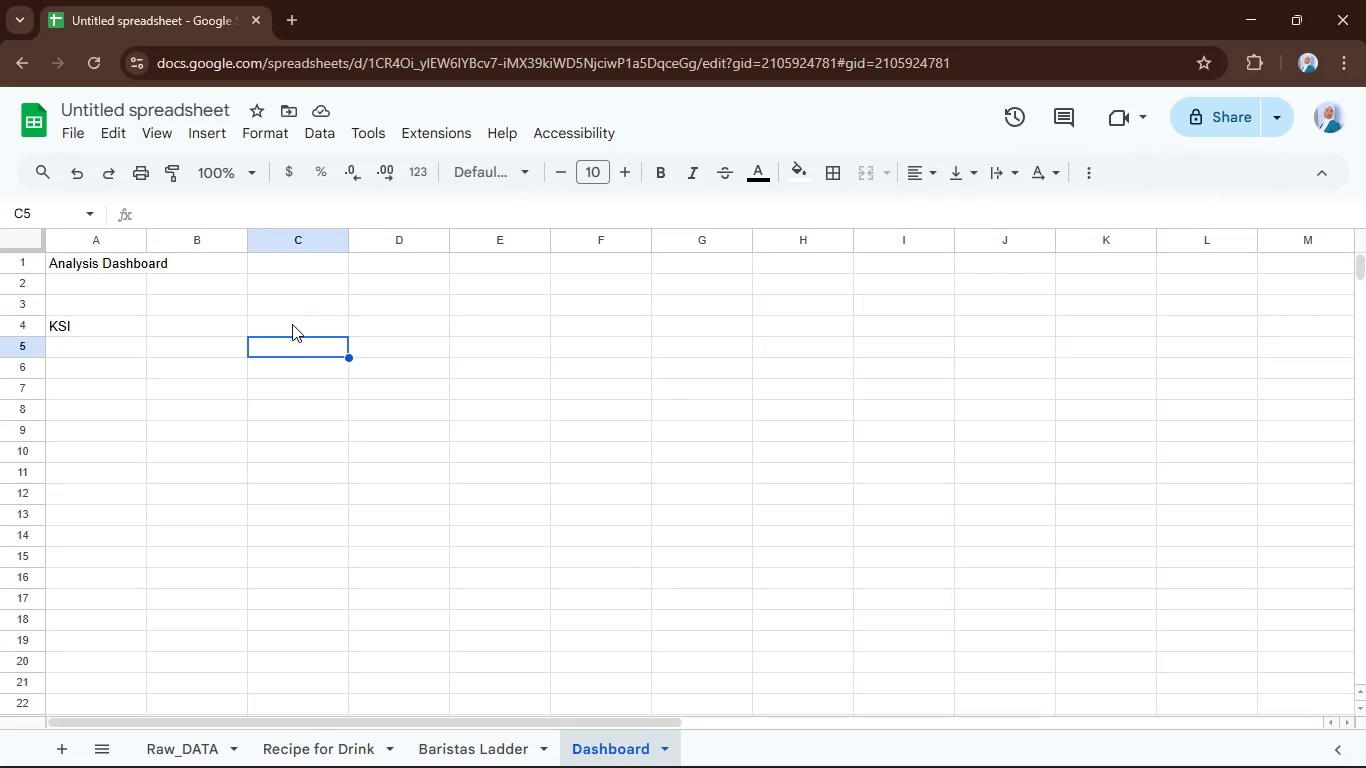 
hold_key(key=ShiftRight, duration=0.44)
 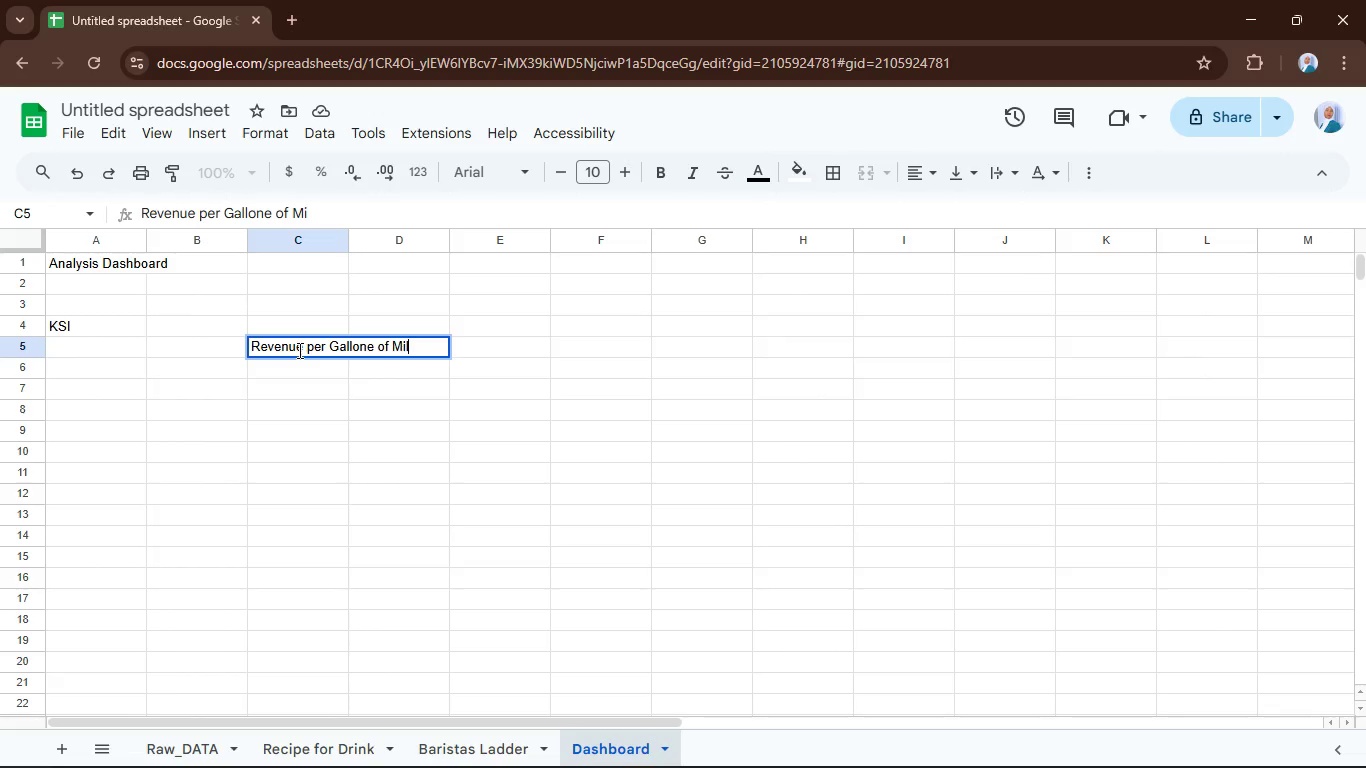 
wait(6.56)
 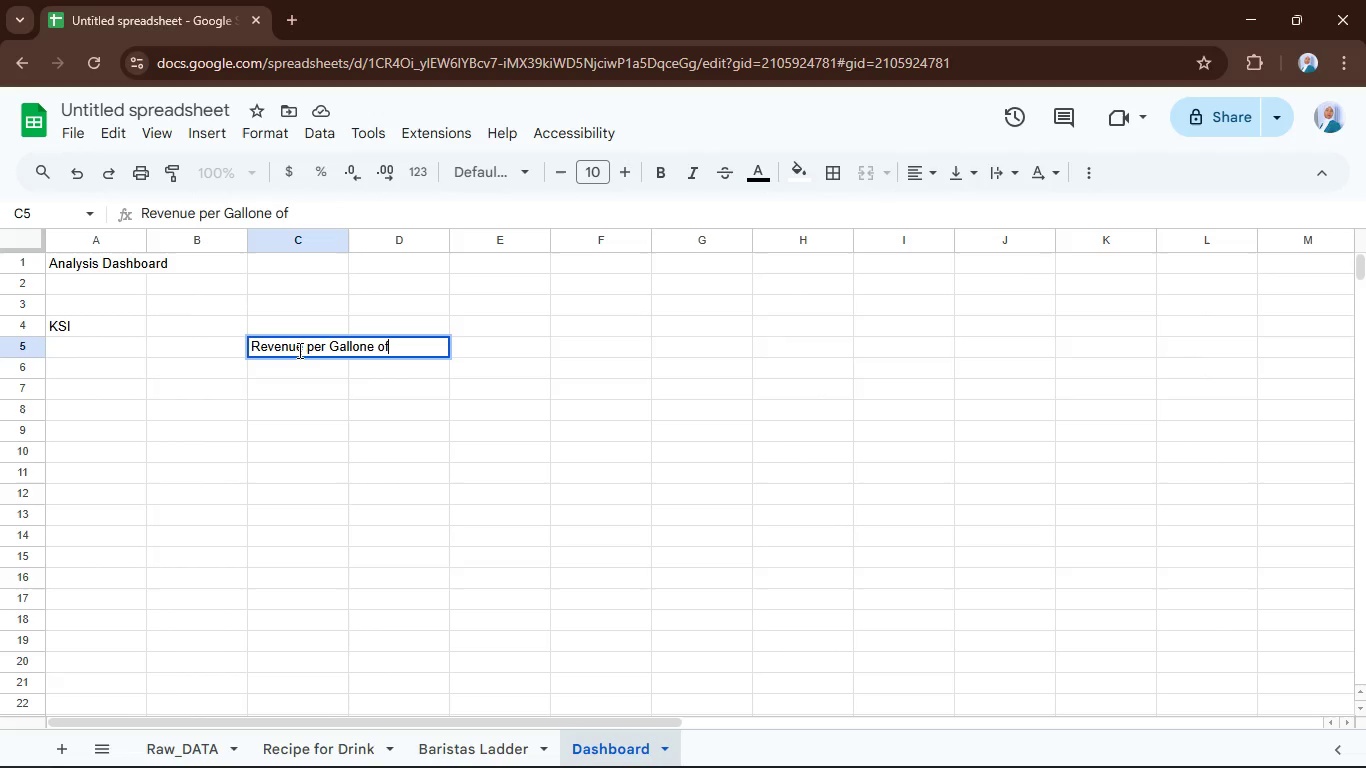 
key(Enter)
 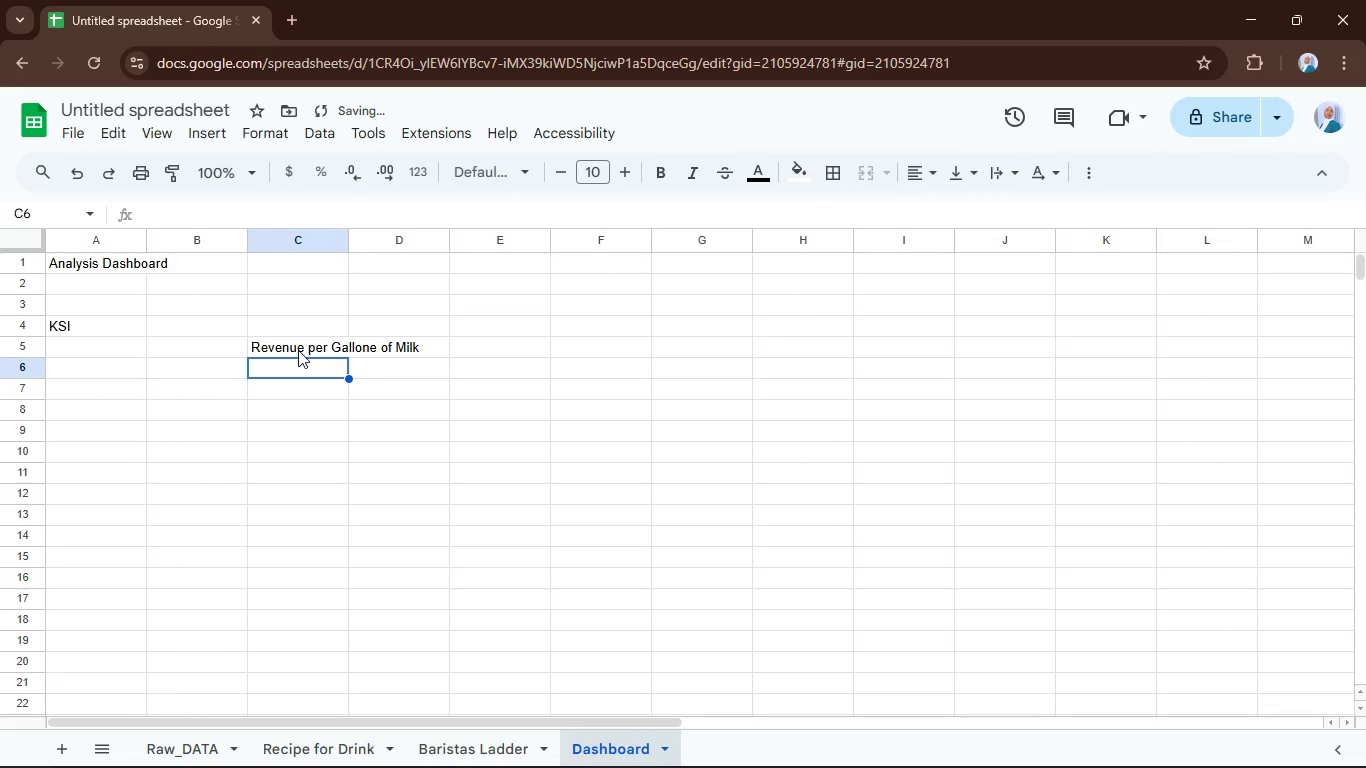 
key(Equal)
 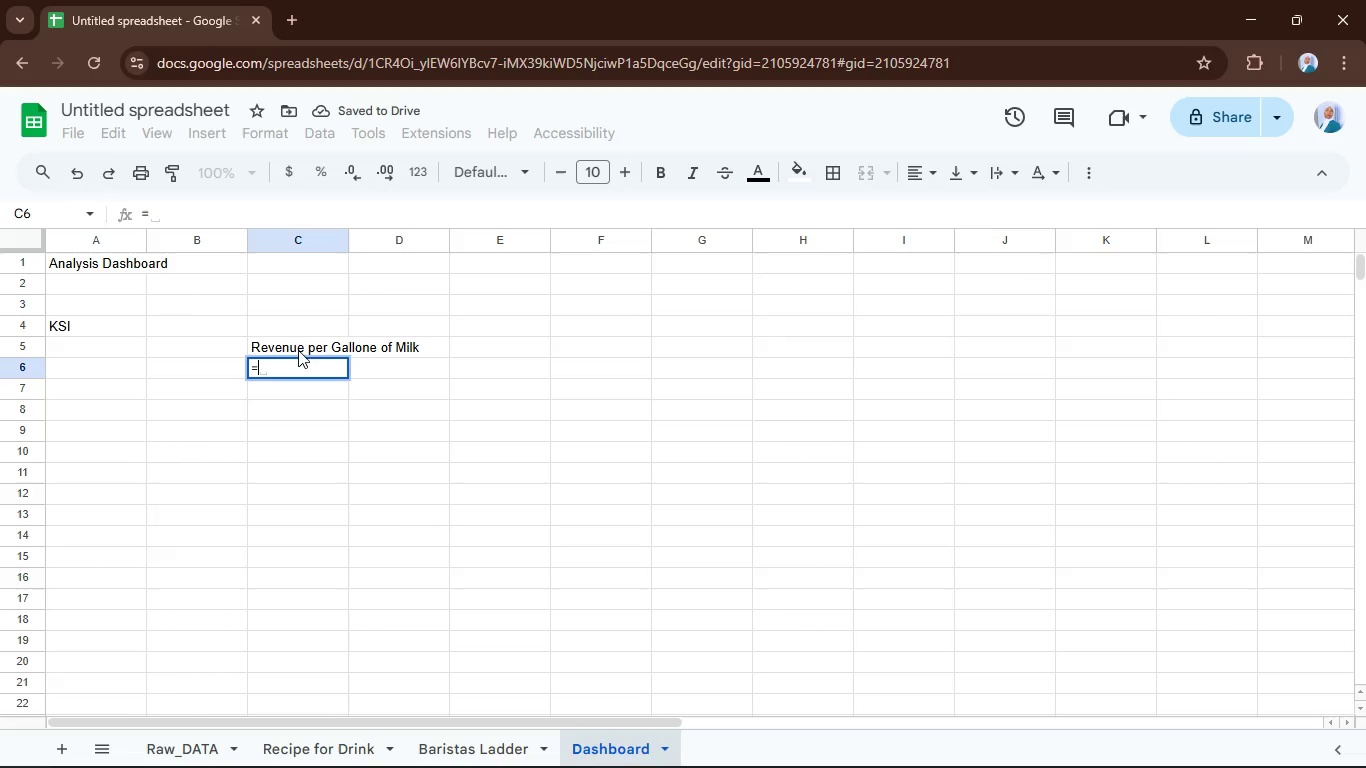 
type(sum)
key(Tab)
 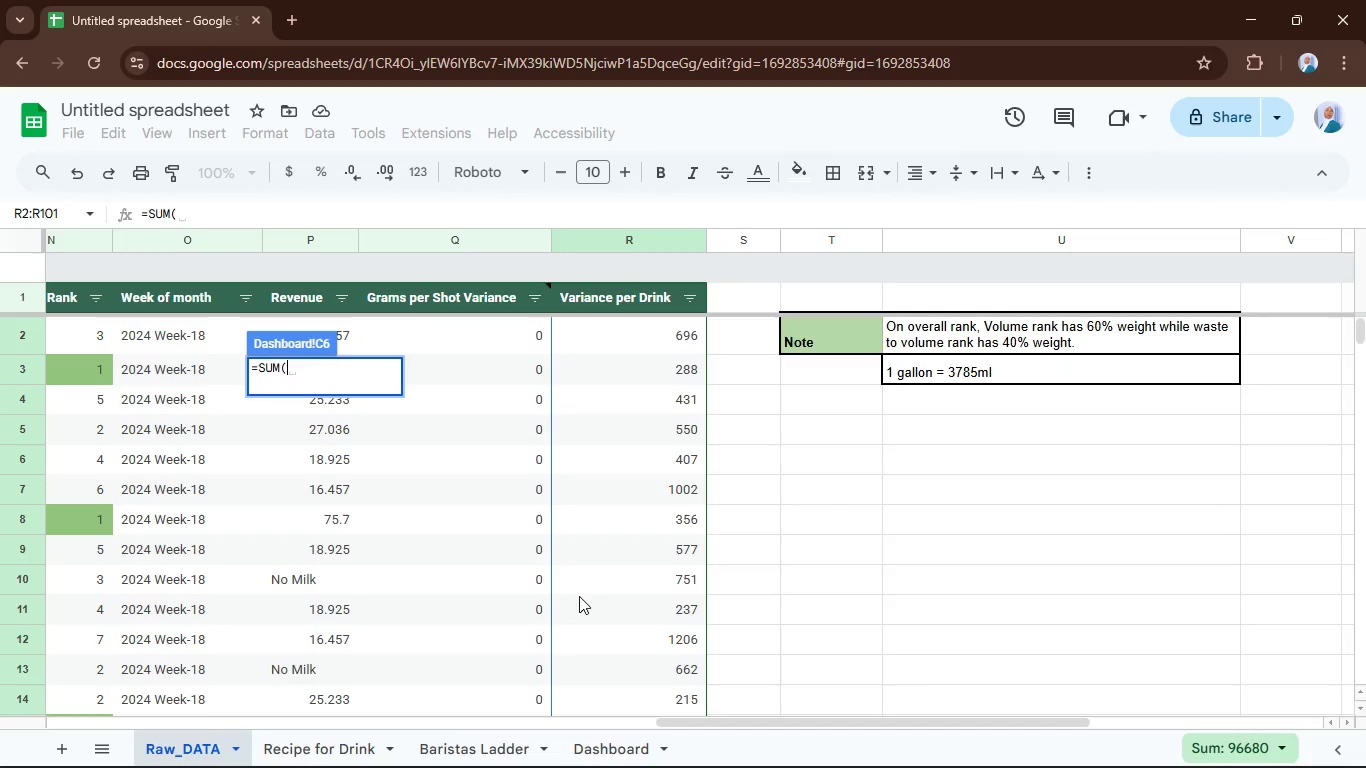 
wait(9.75)
 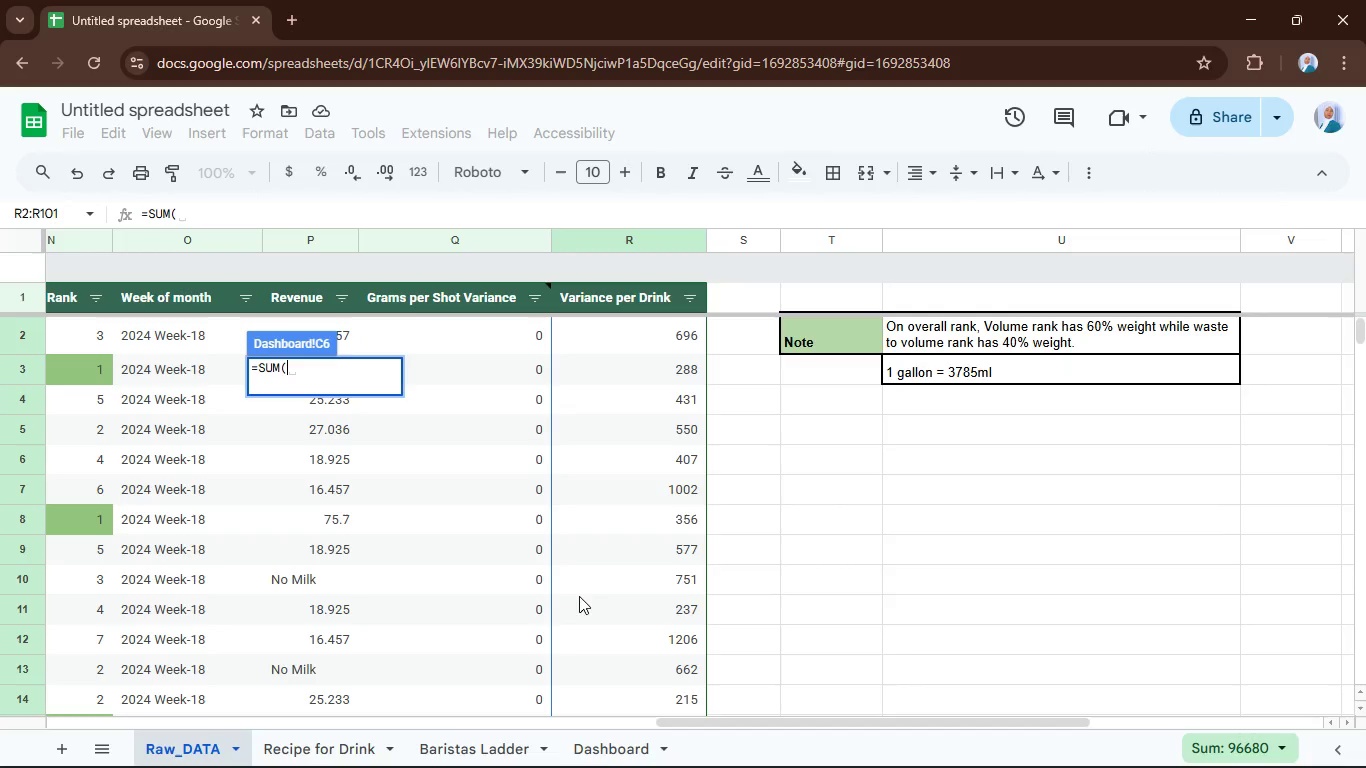 
key(Enter)
 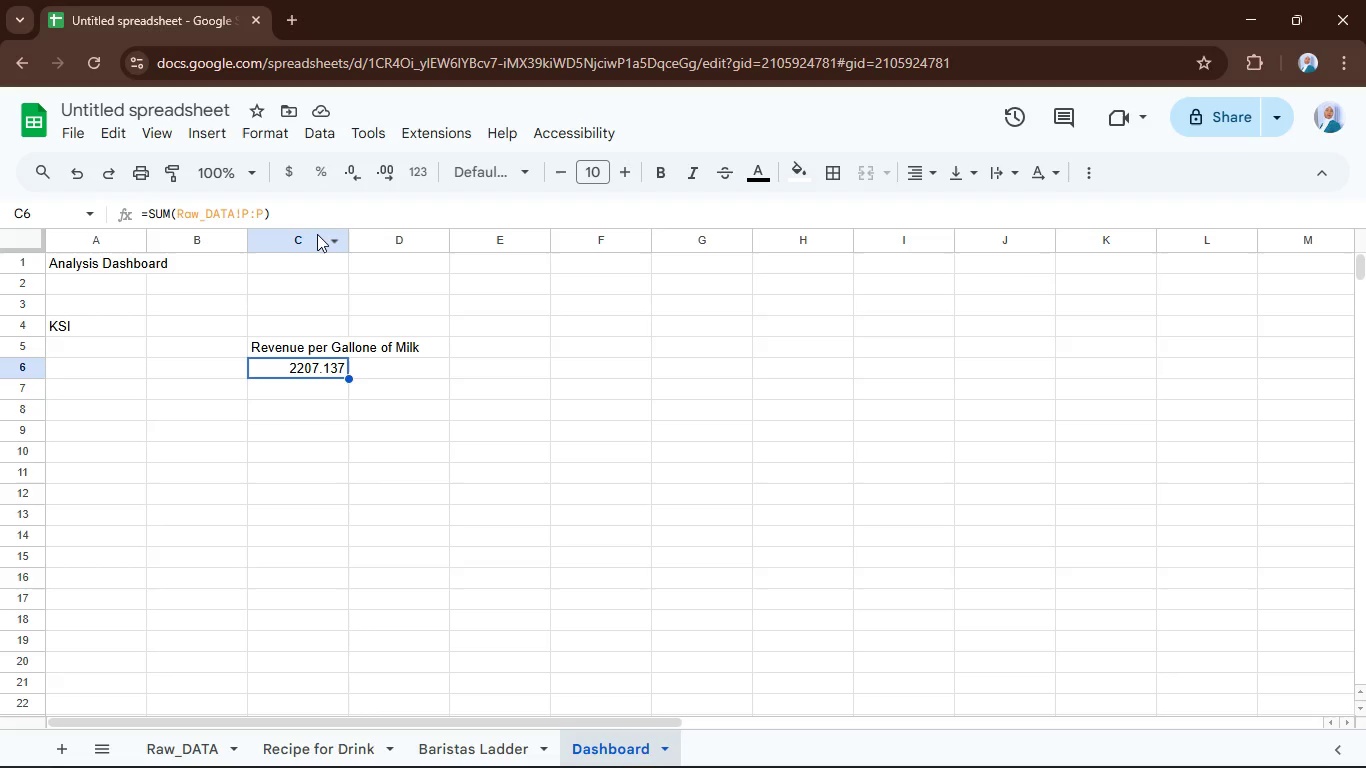 
wait(39.61)
 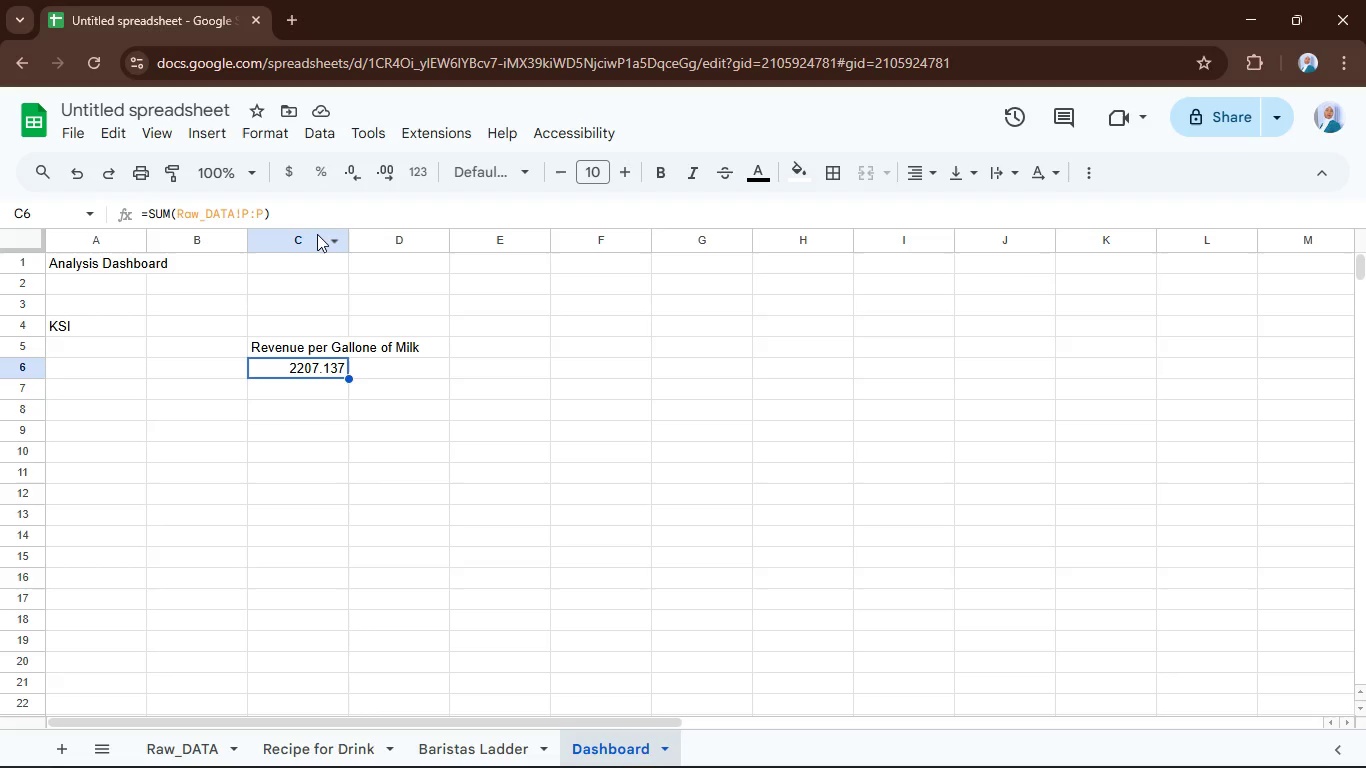 
left_click([582, 342])
 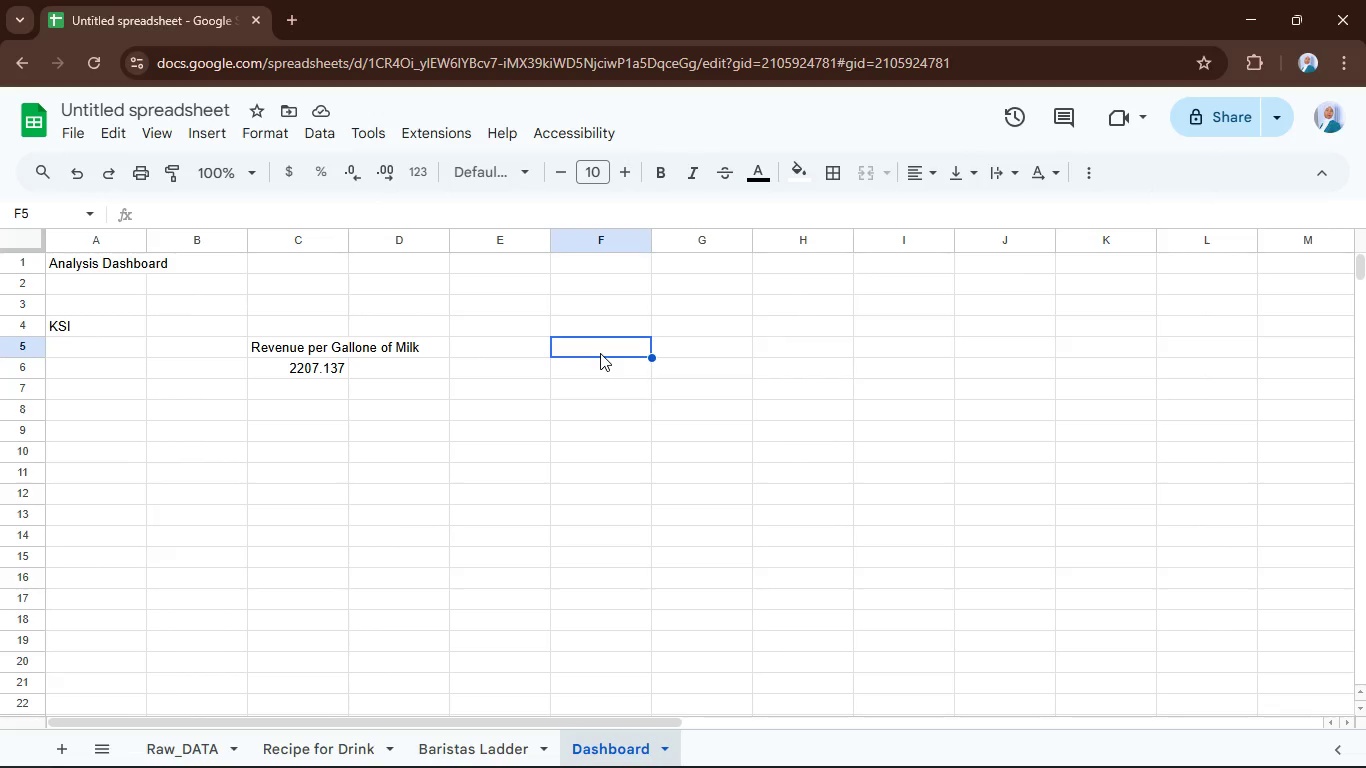 
key(ArrowLeft)
 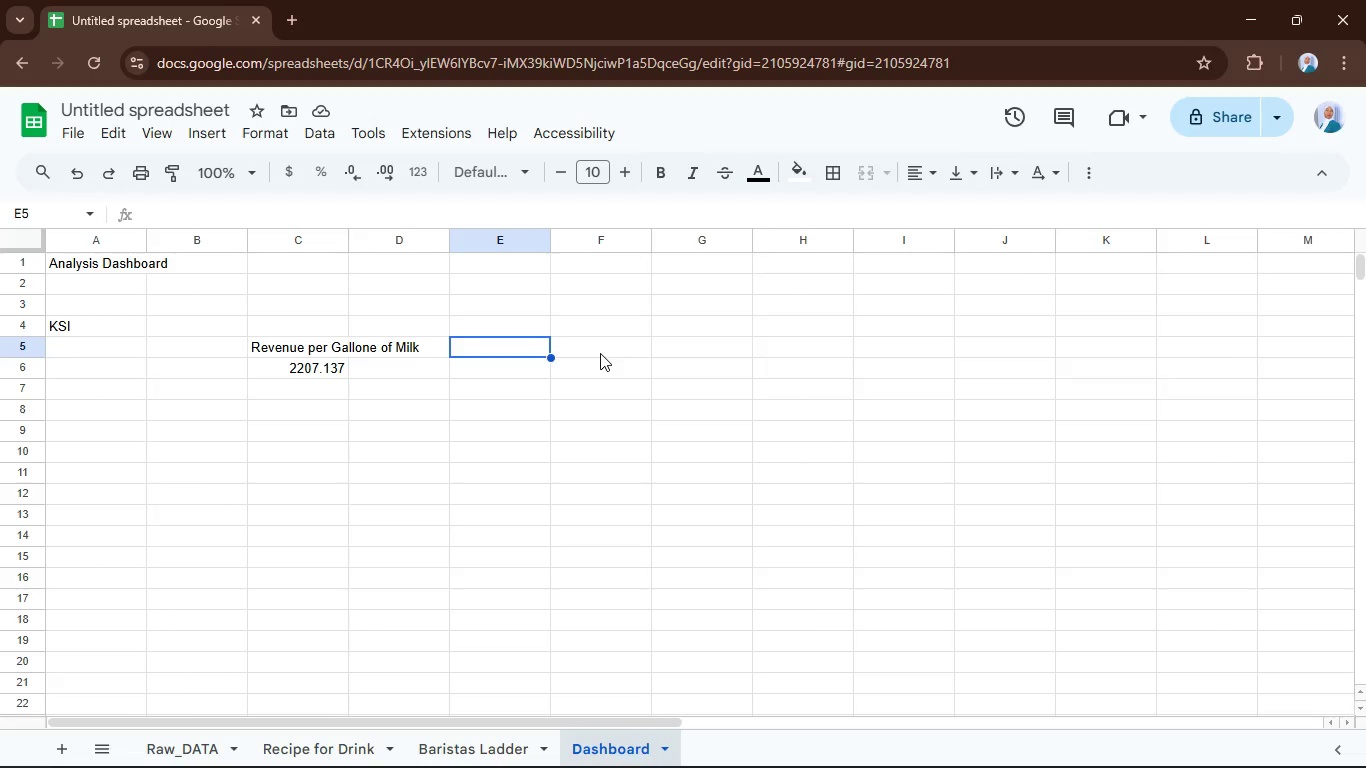 
key(ArrowRight)
 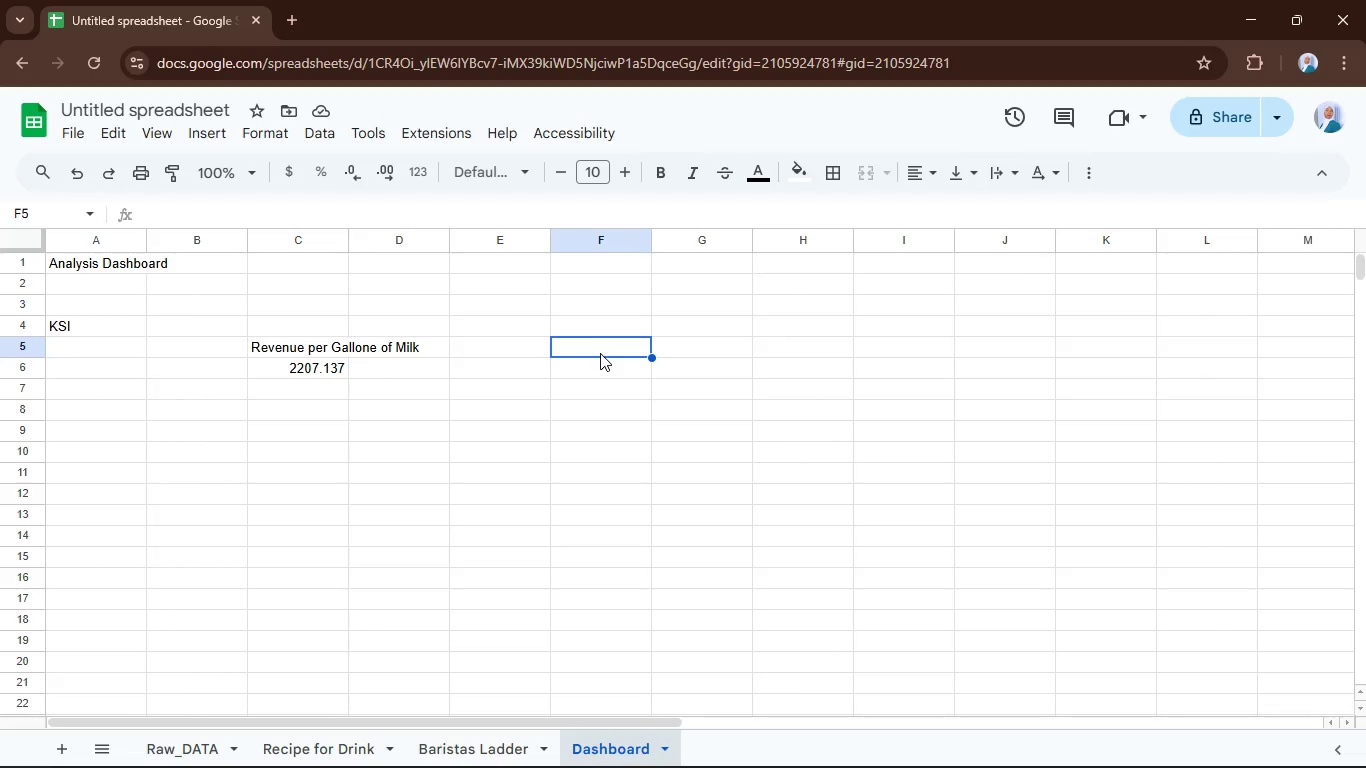 
type(Variance per drink)
 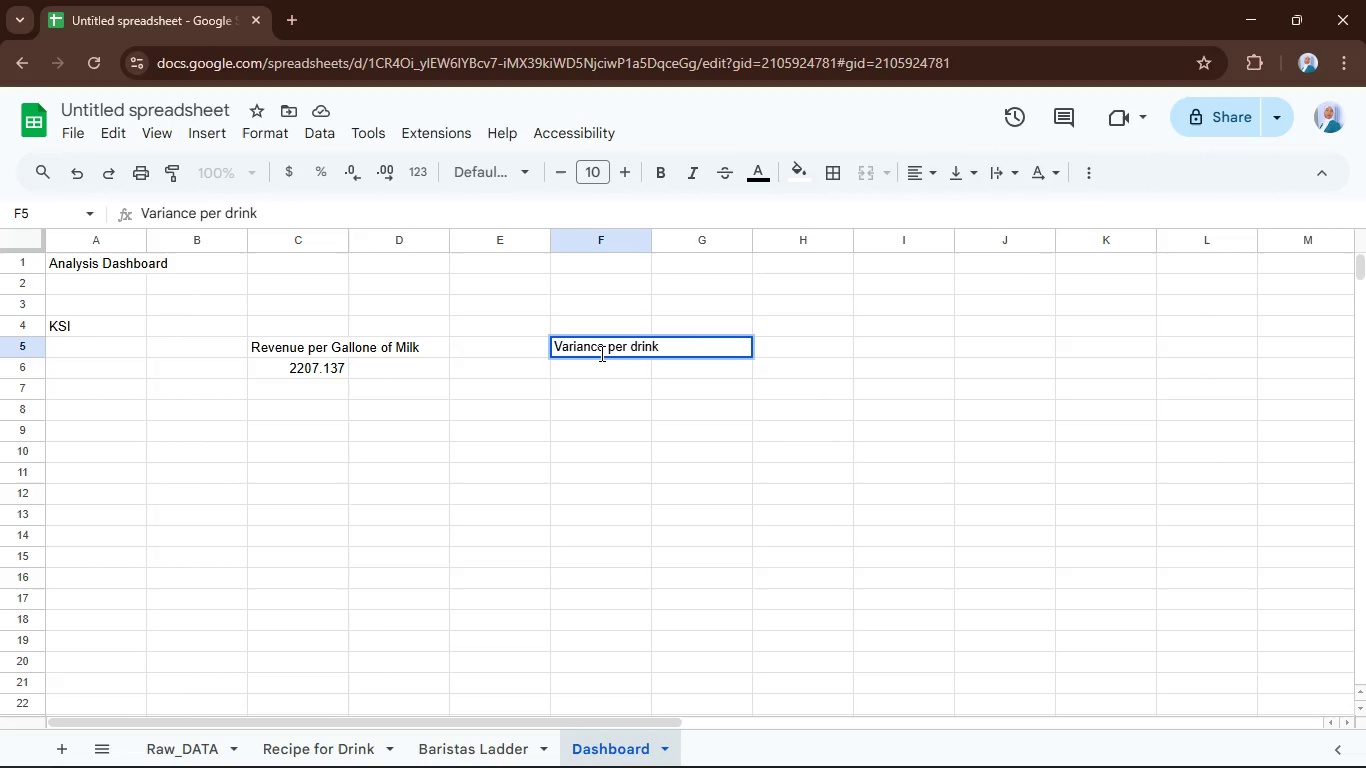 
key(Enter)
 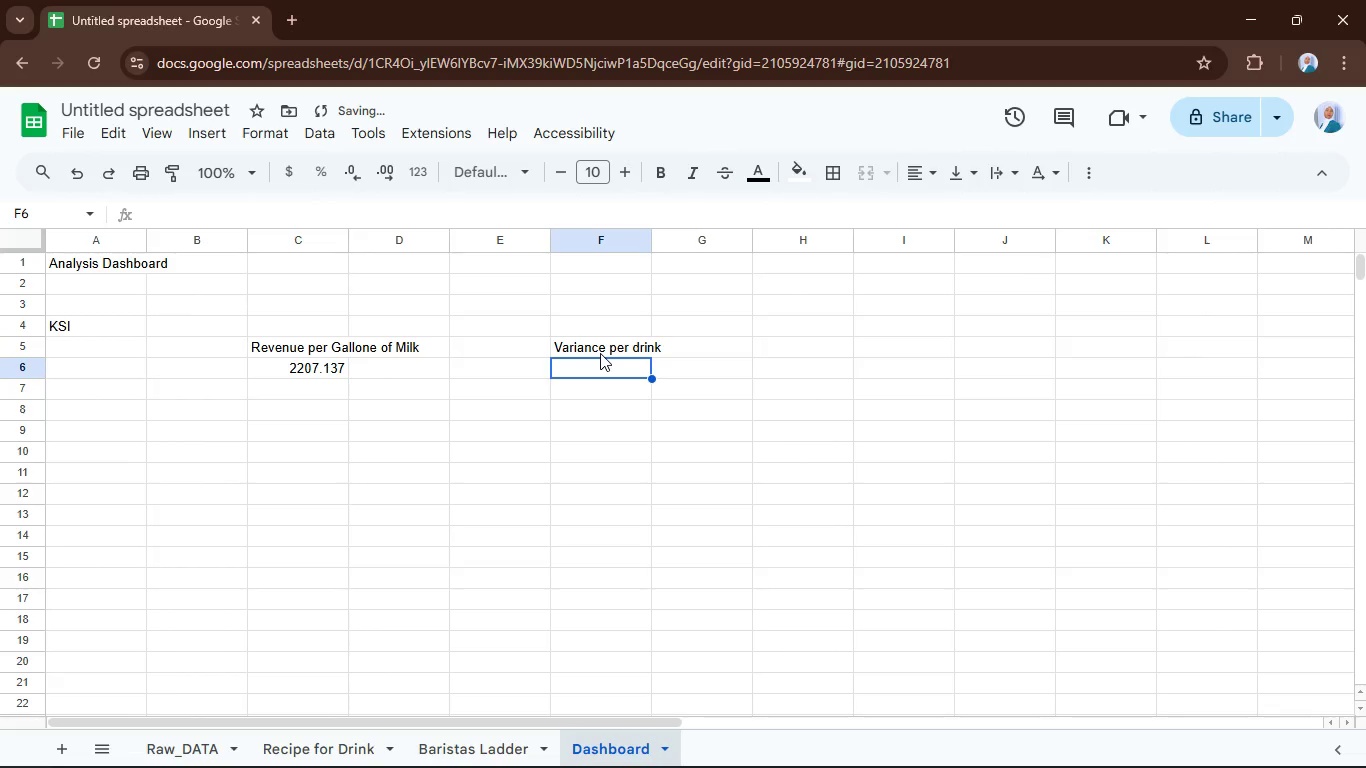 
type(=aver)
 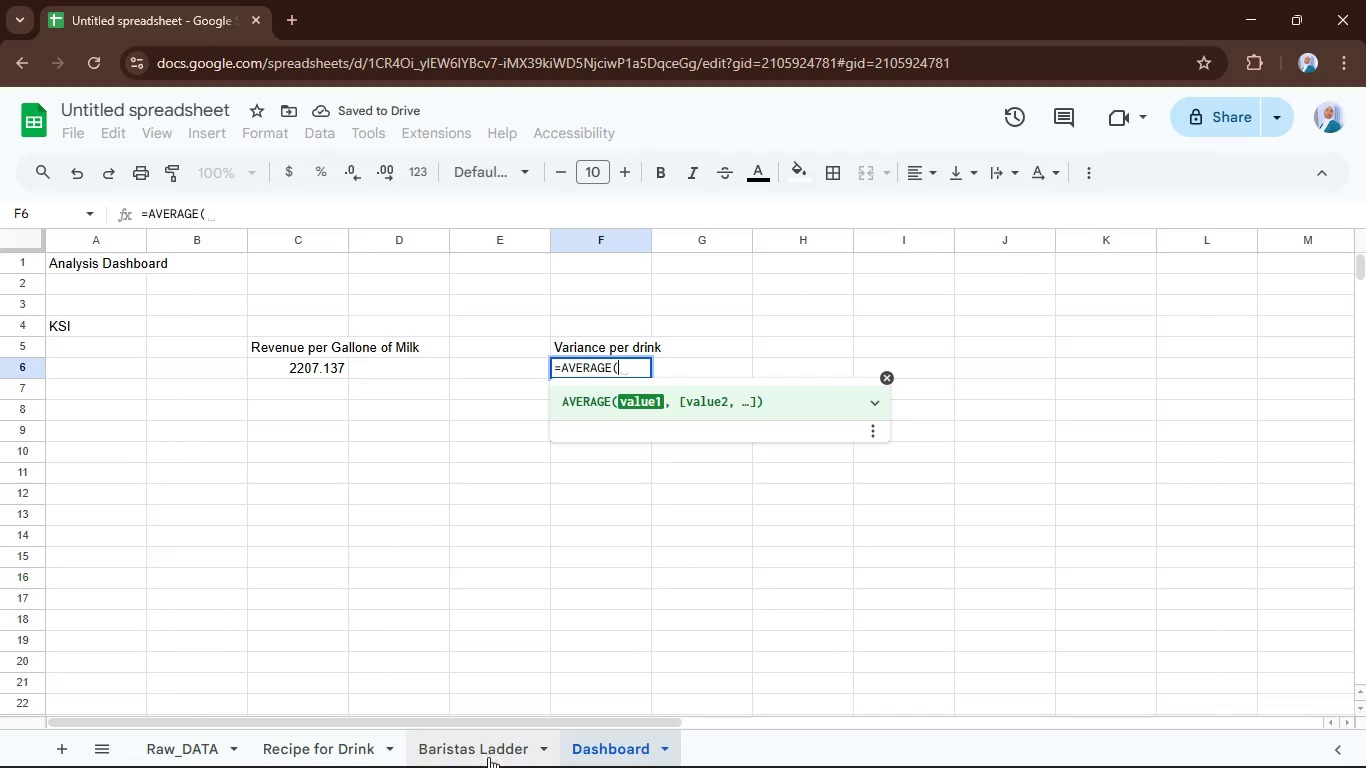 
left_click([171, 744])
 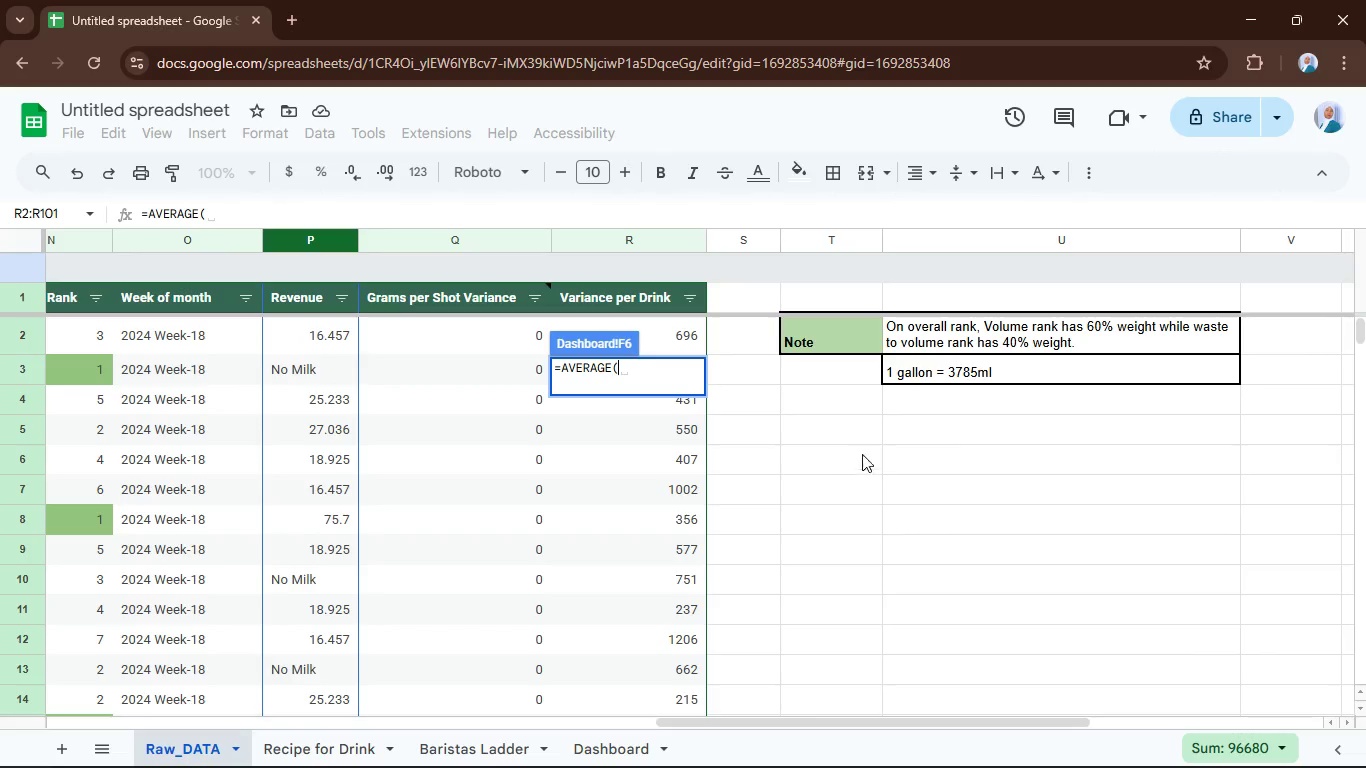 
scroll: coordinate [877, 462], scroll_direction: up, amount: 5.0
 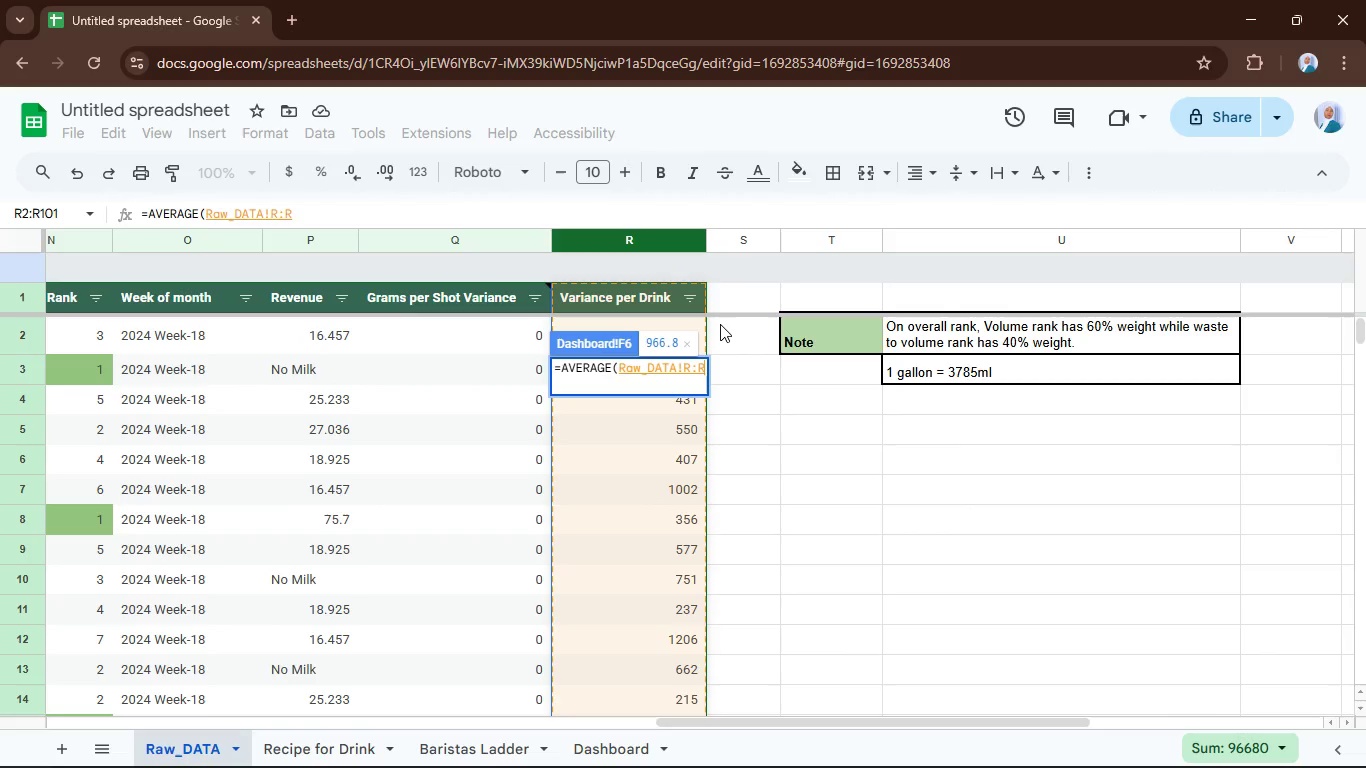 
key(Enter)
 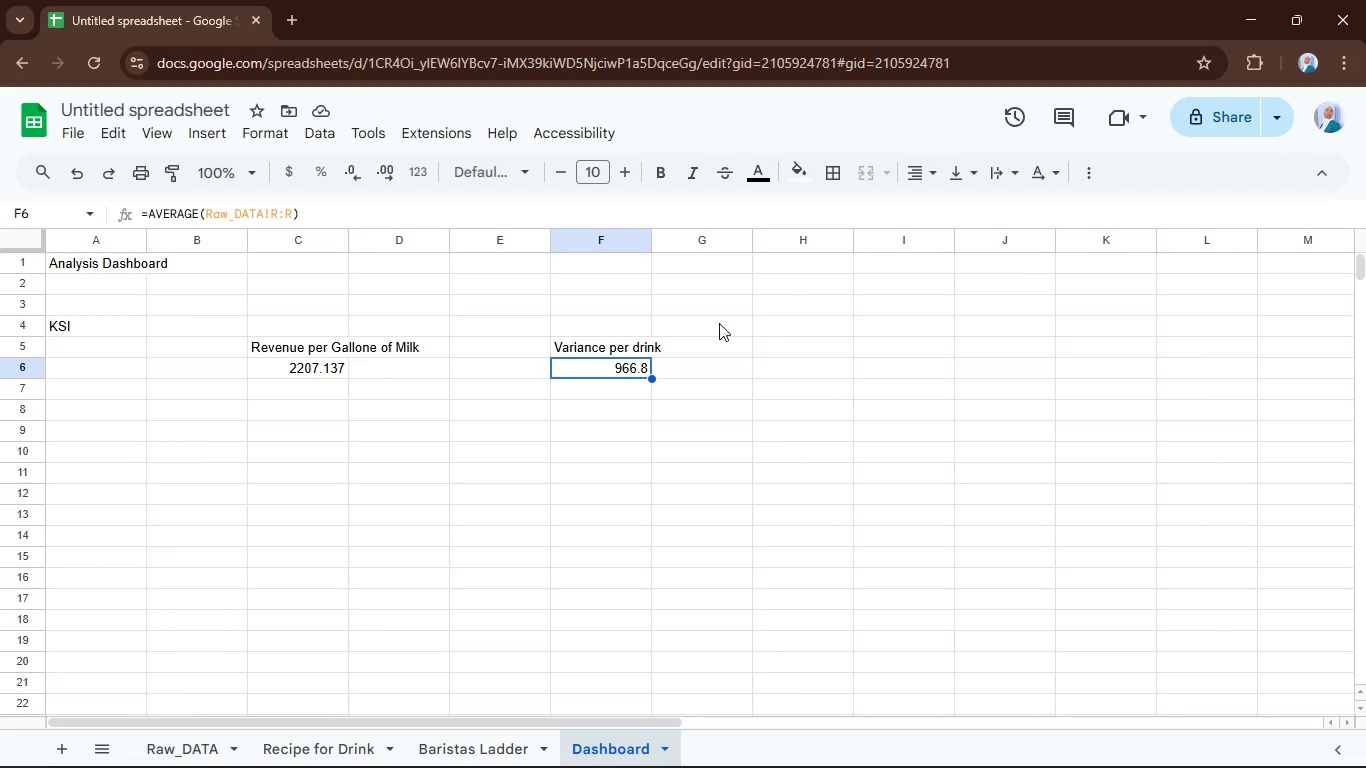 
wait(37.81)
 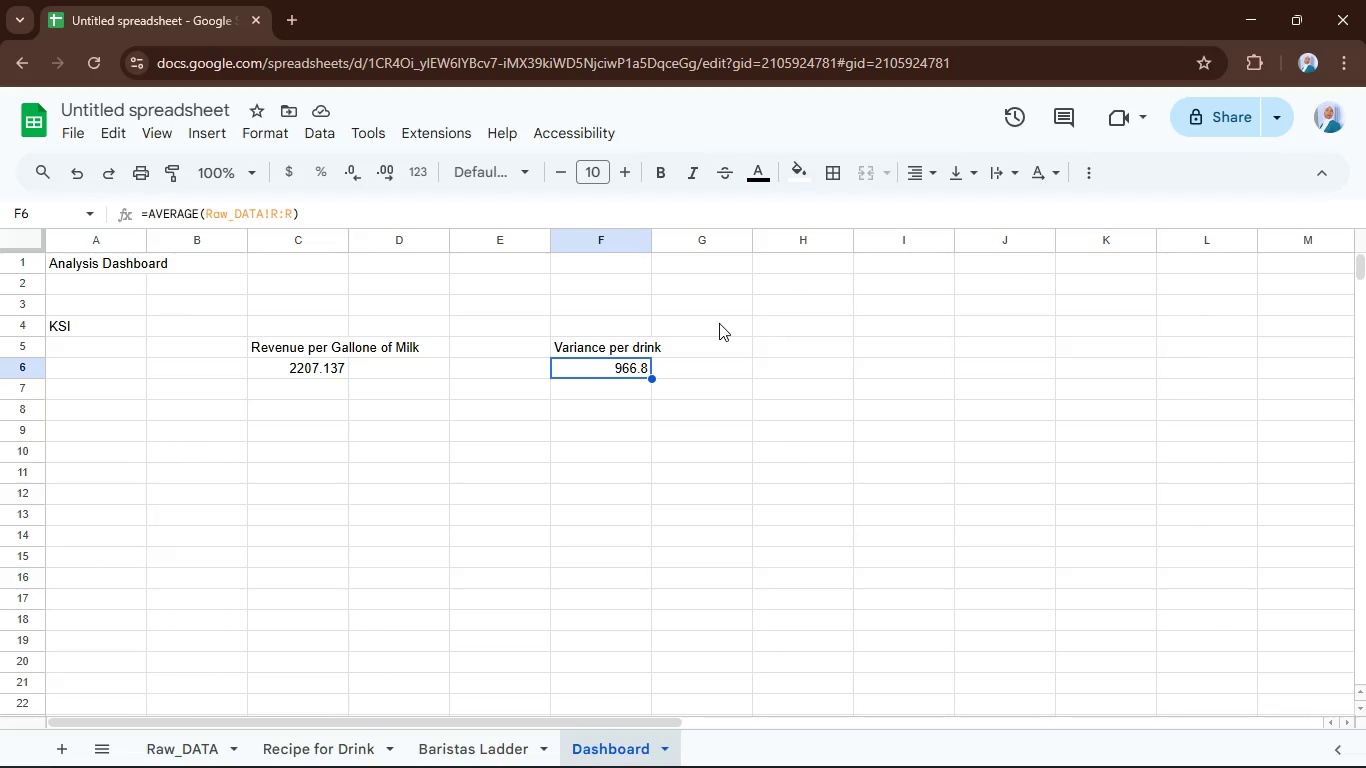 
left_click([101, 428])
 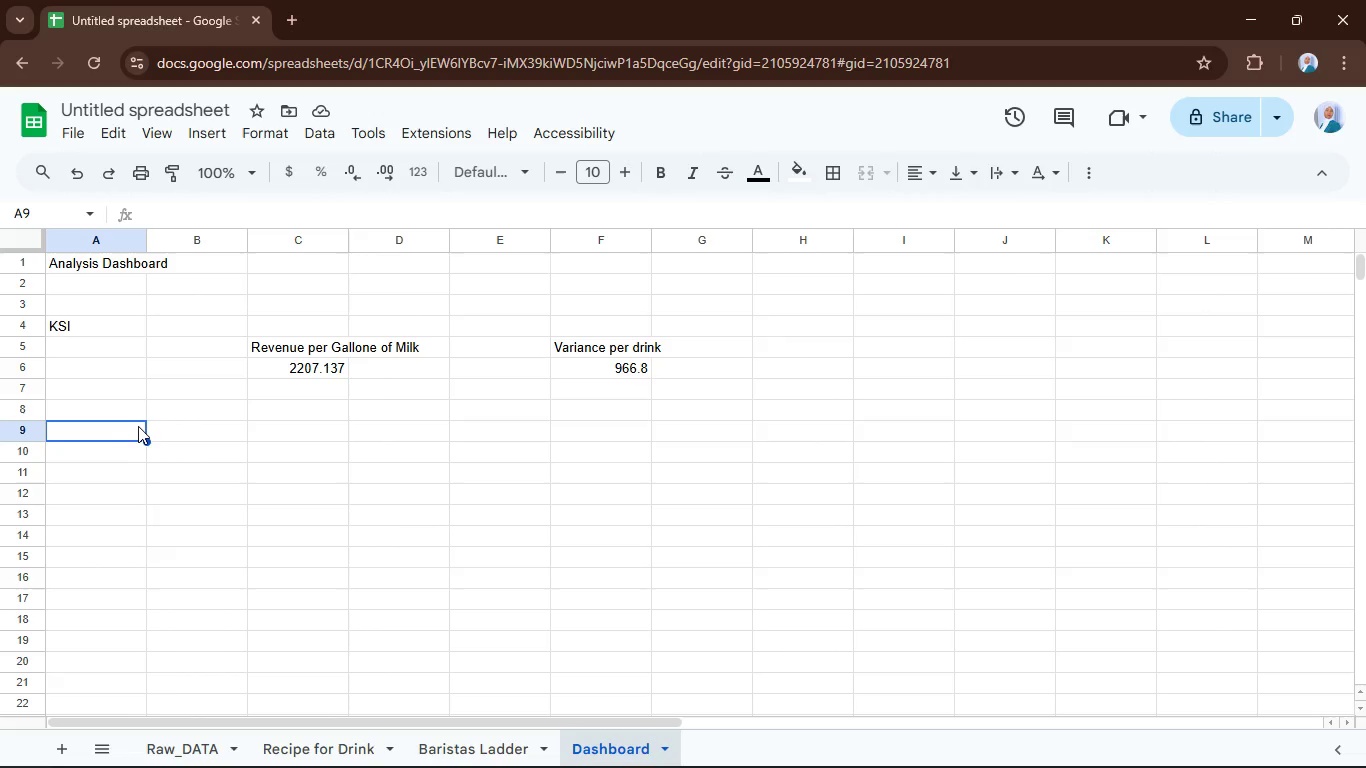 
left_click([122, 408])
 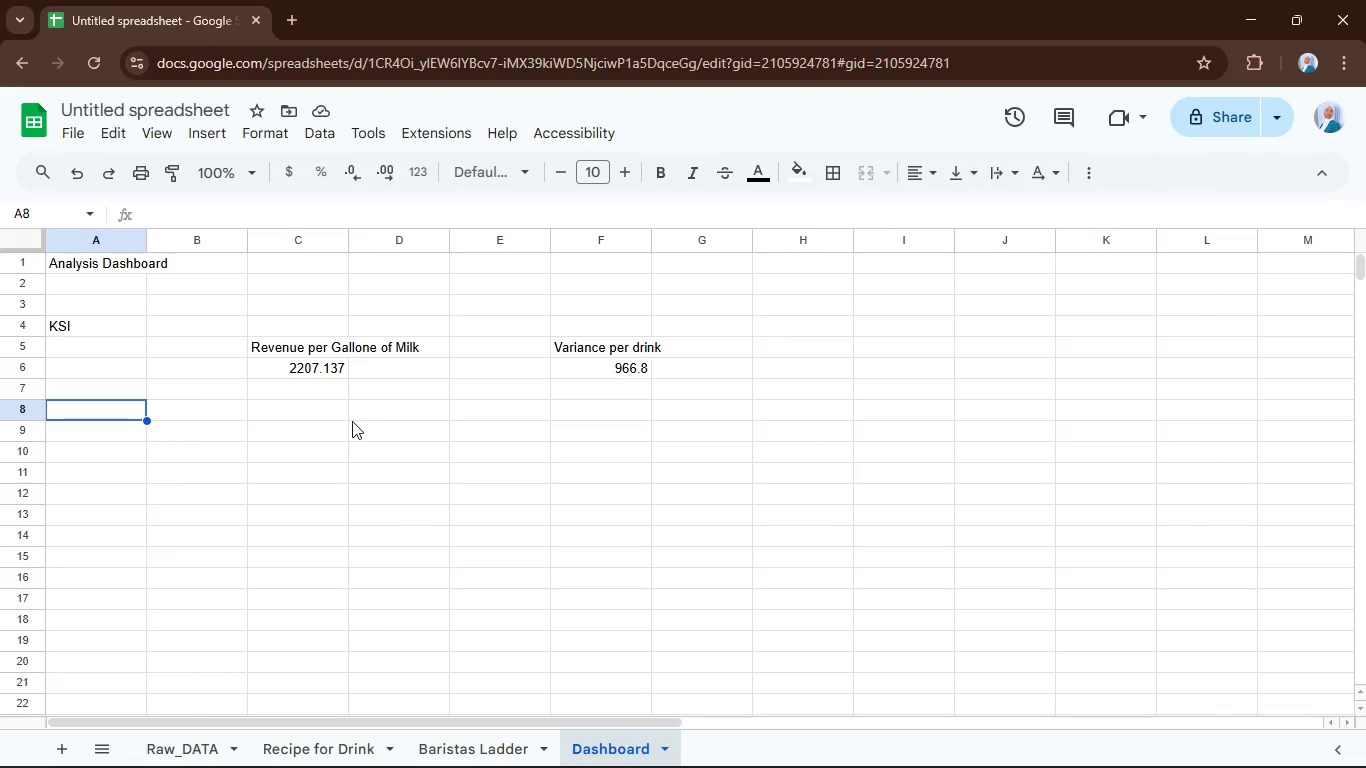 
type(Visual)
 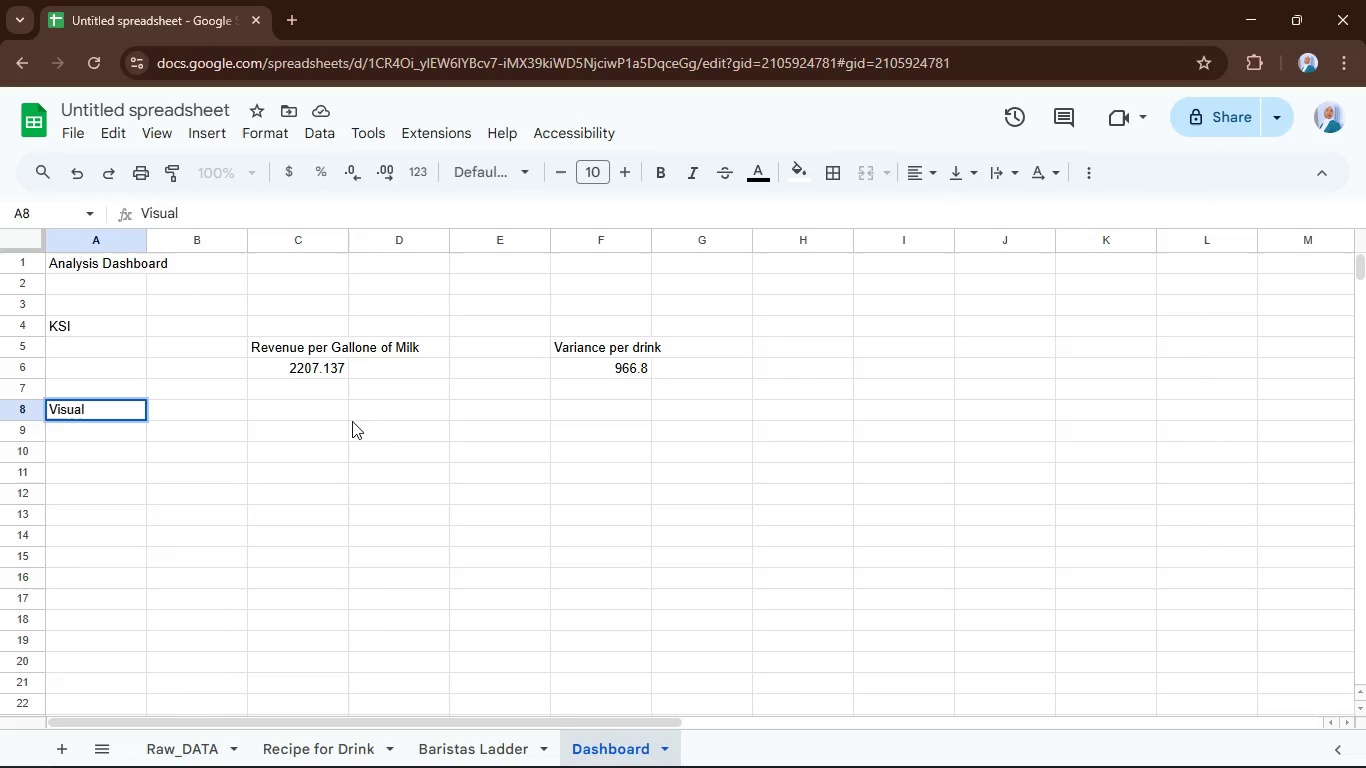 
key(Enter)
 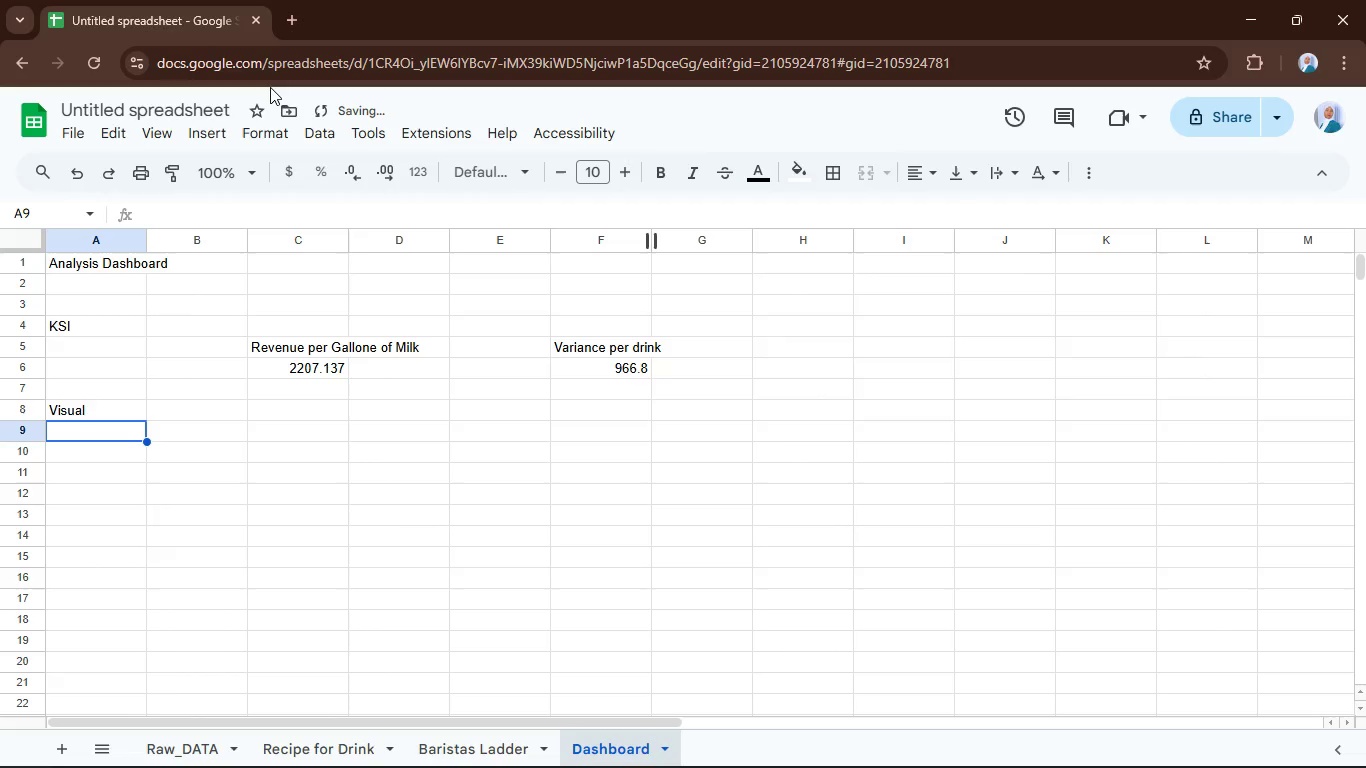 
left_click([230, 126])
 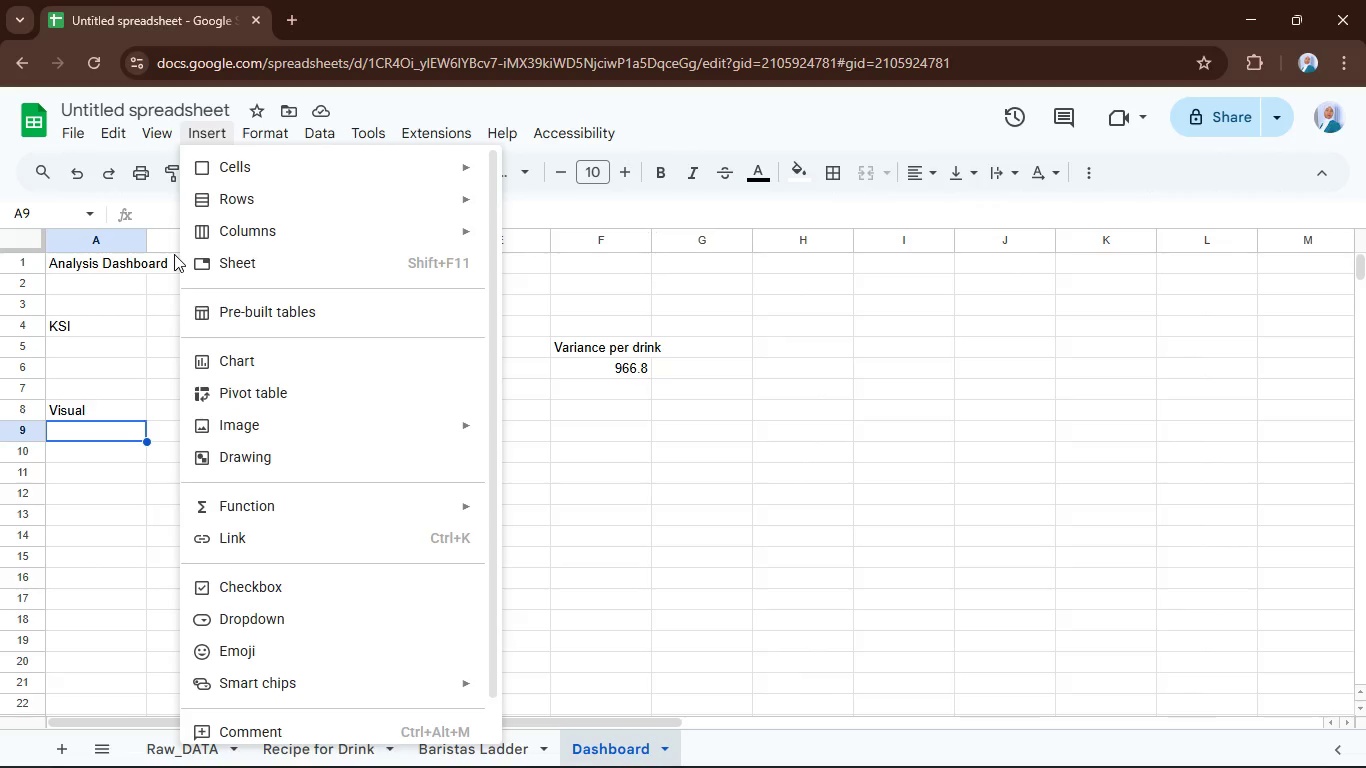 
left_click([276, 370])
 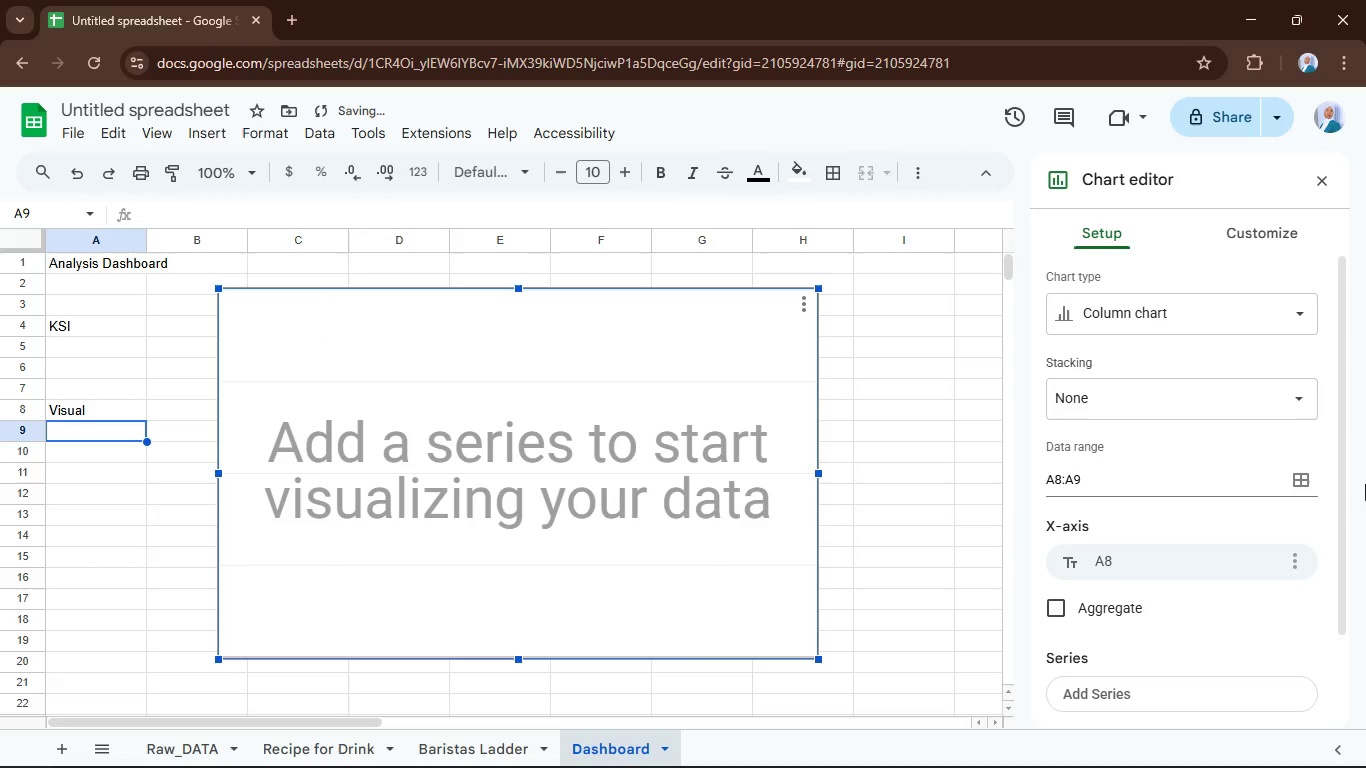 
wait(8.36)
 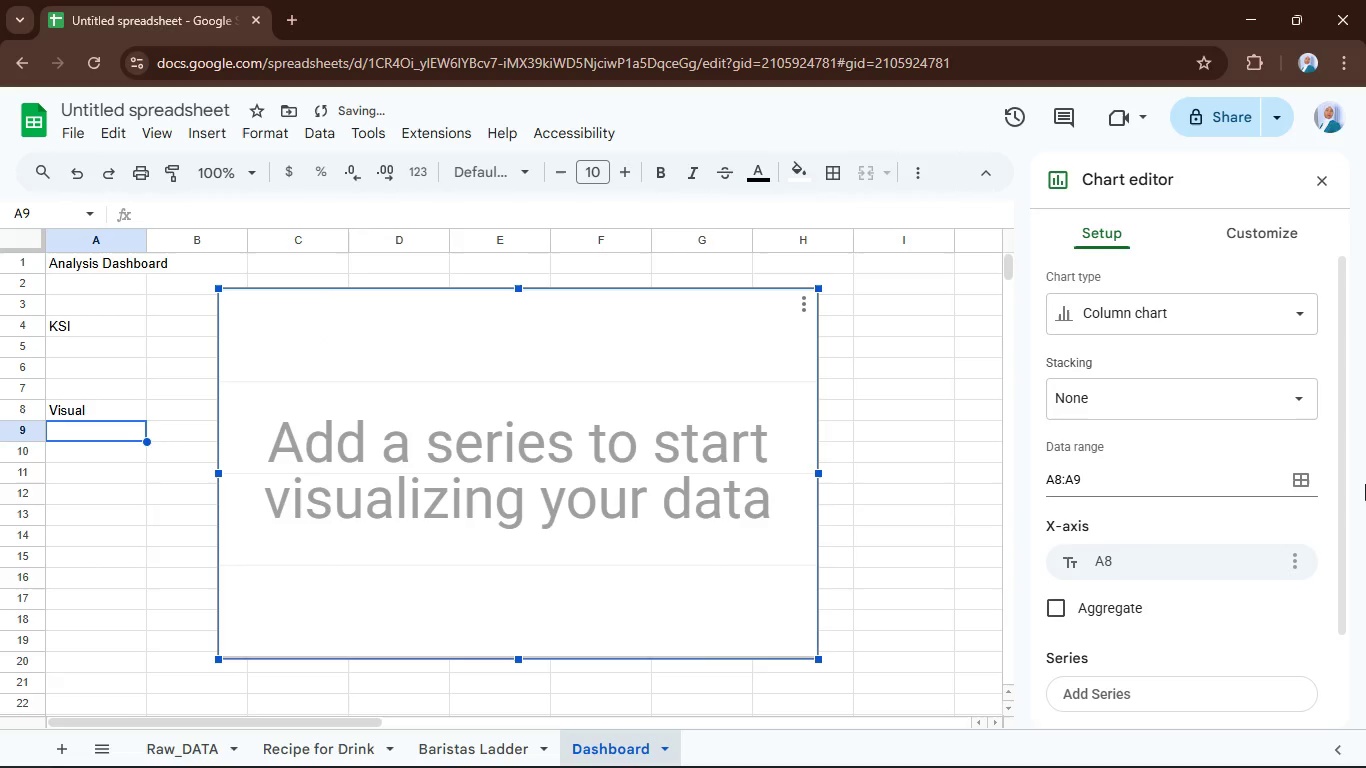 
left_click([650, 450])
 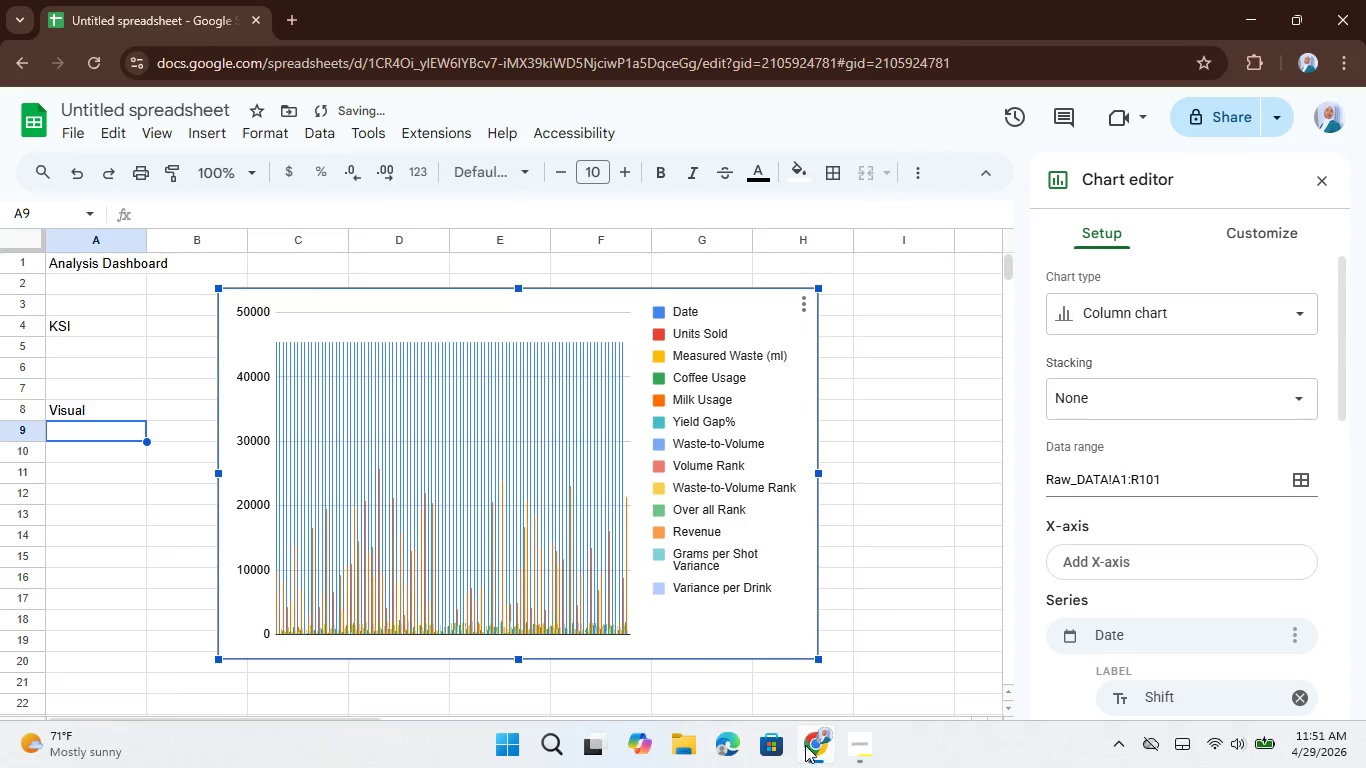 
left_click([859, 748])